 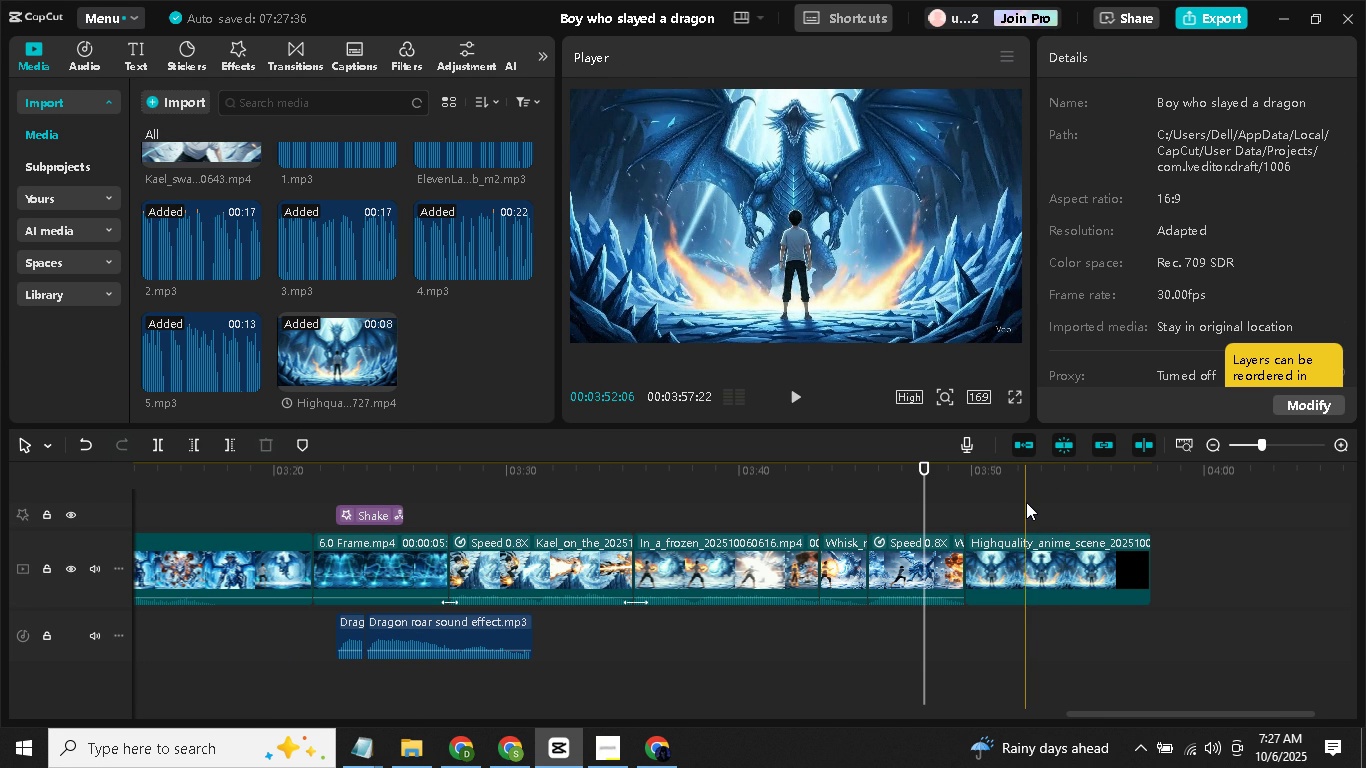 
left_click([1009, 502])
 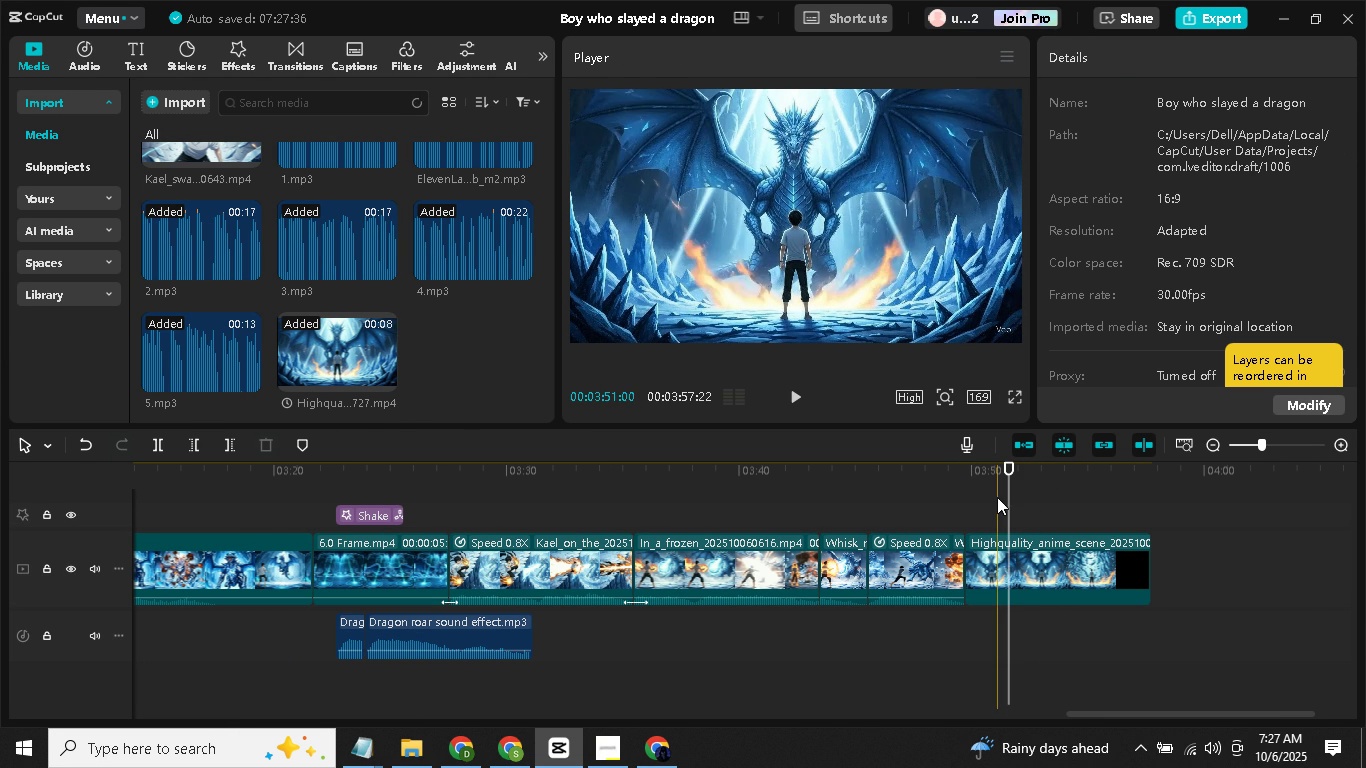 
wait(9.9)
 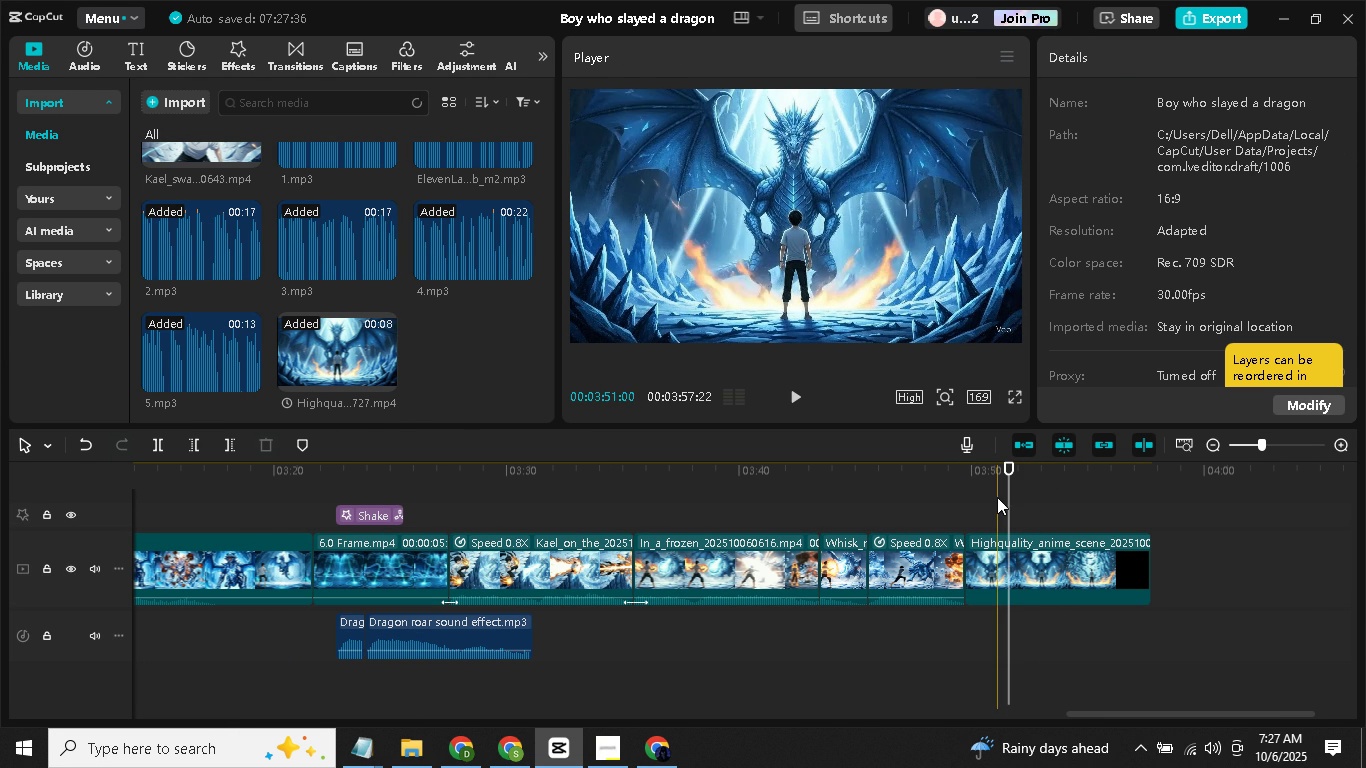 
left_click([996, 495])
 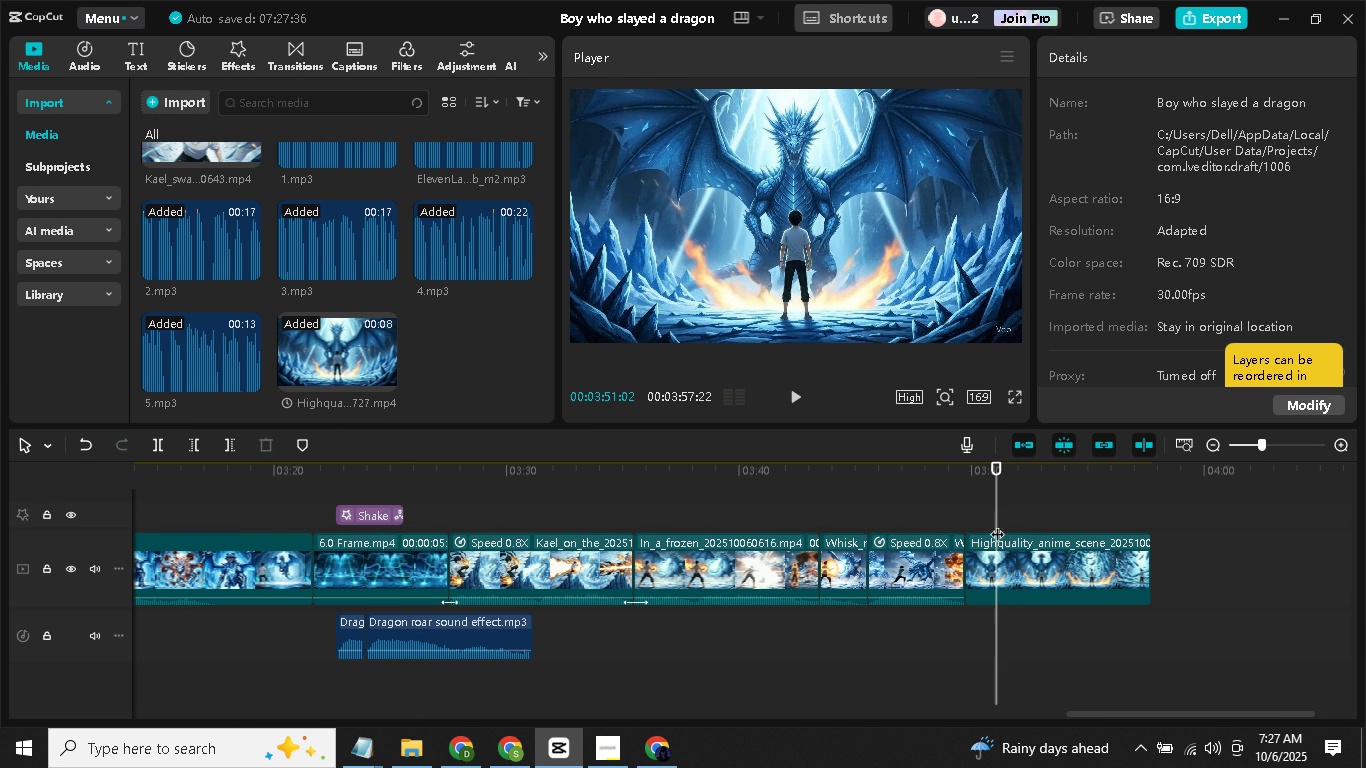 
left_click([996, 537])